 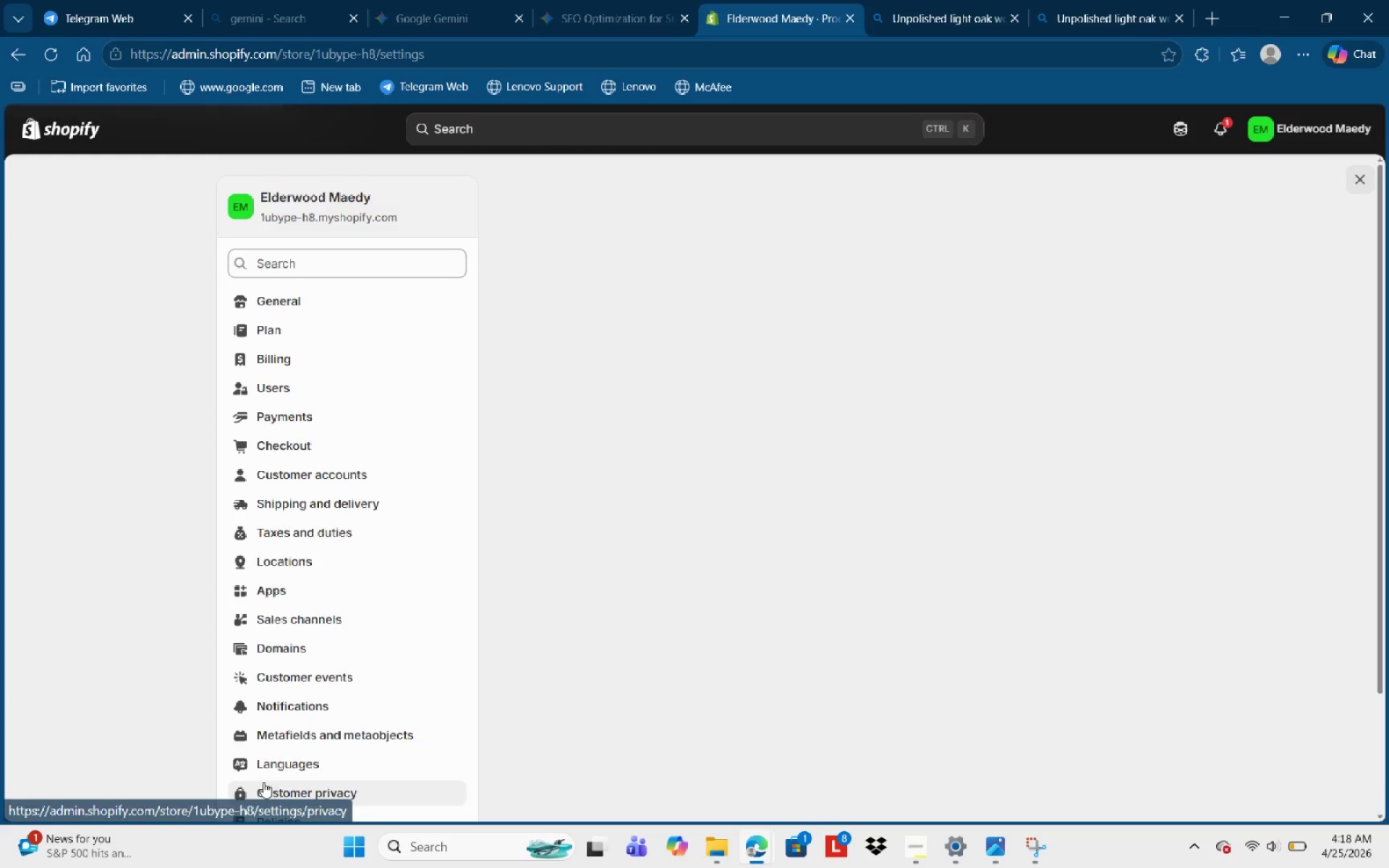 
left_click([643, 455])
 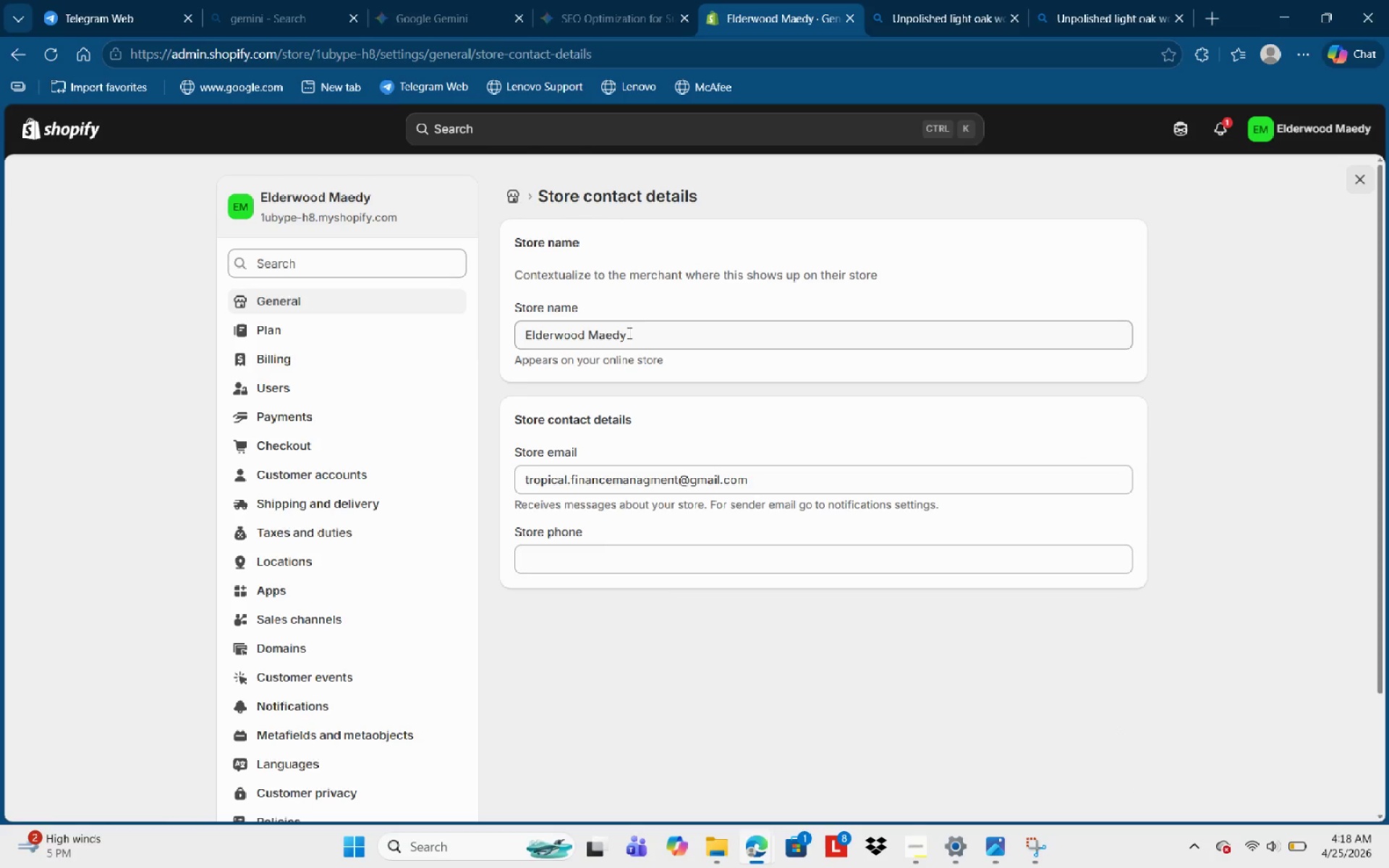 
left_click([655, 344])
 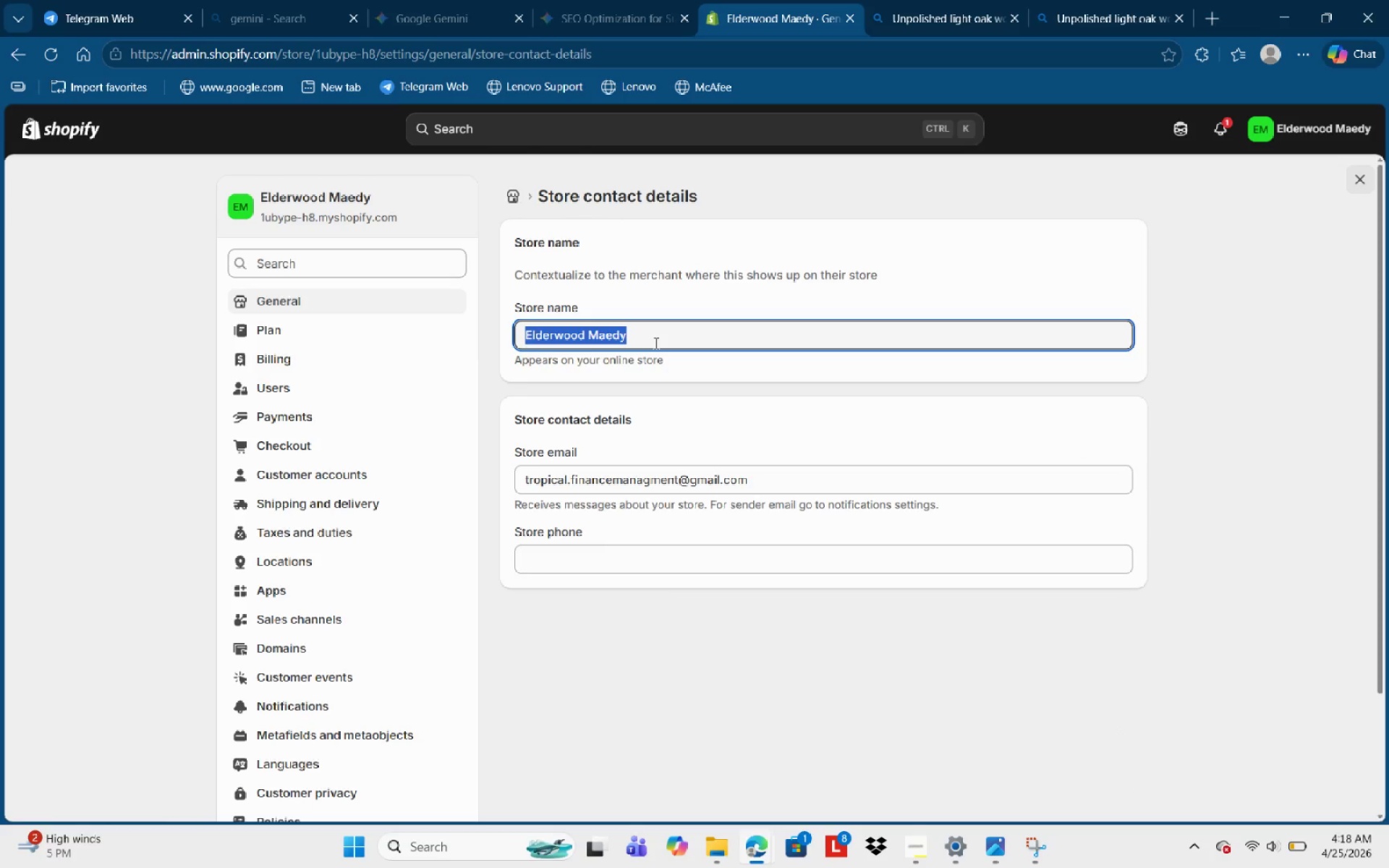 
key(Control+V)
 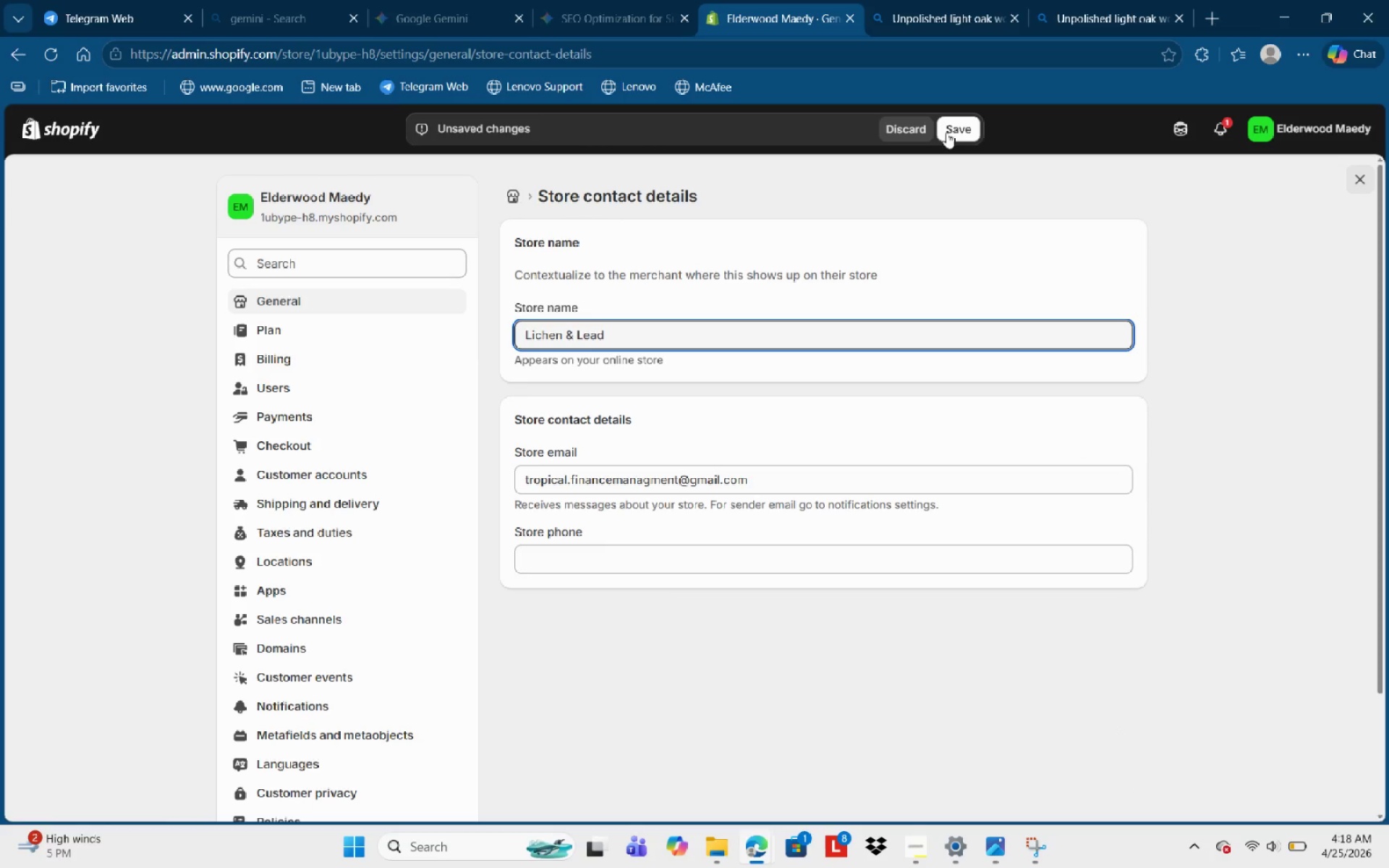 
left_click([954, 130])
 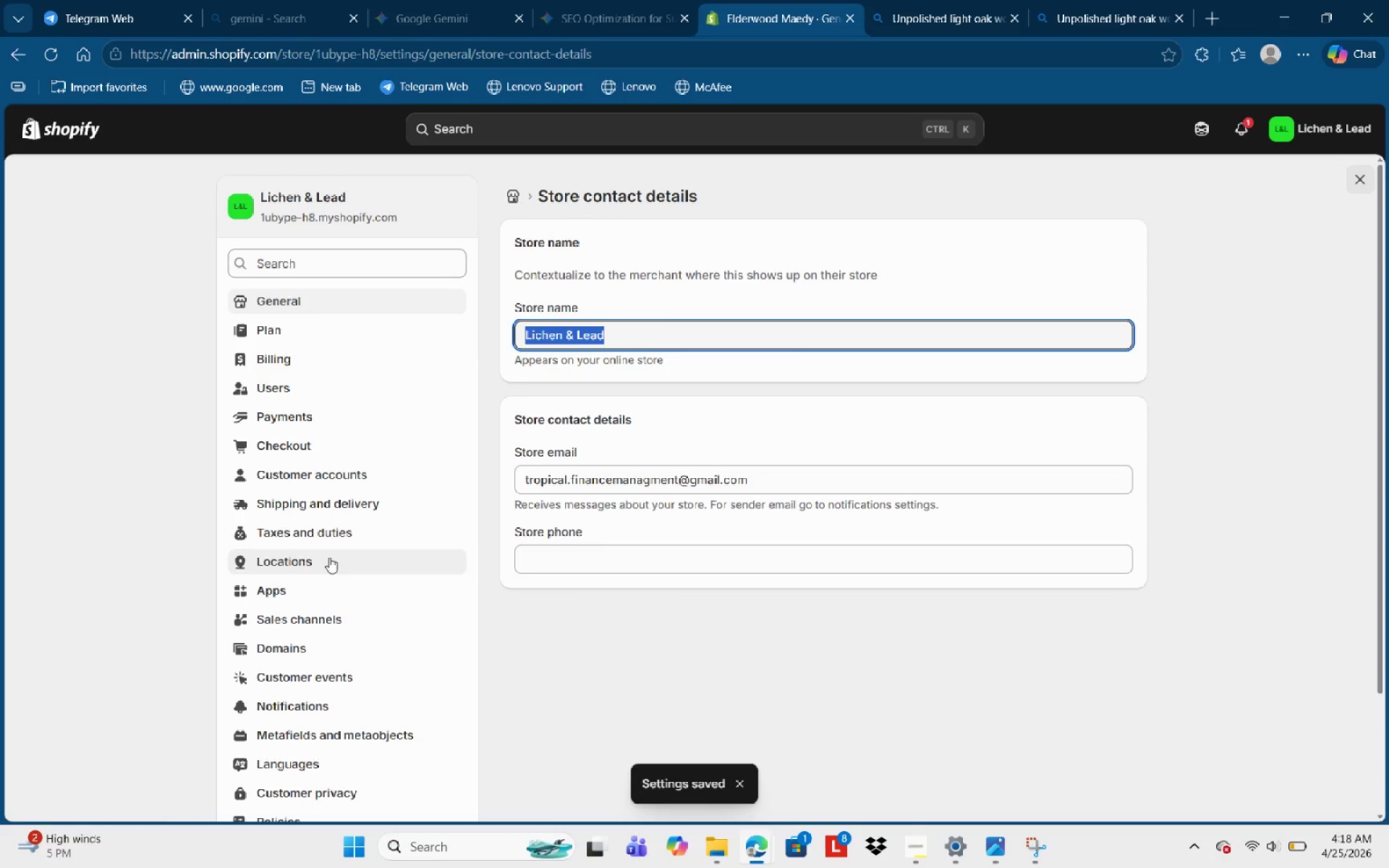 
wait(5.72)
 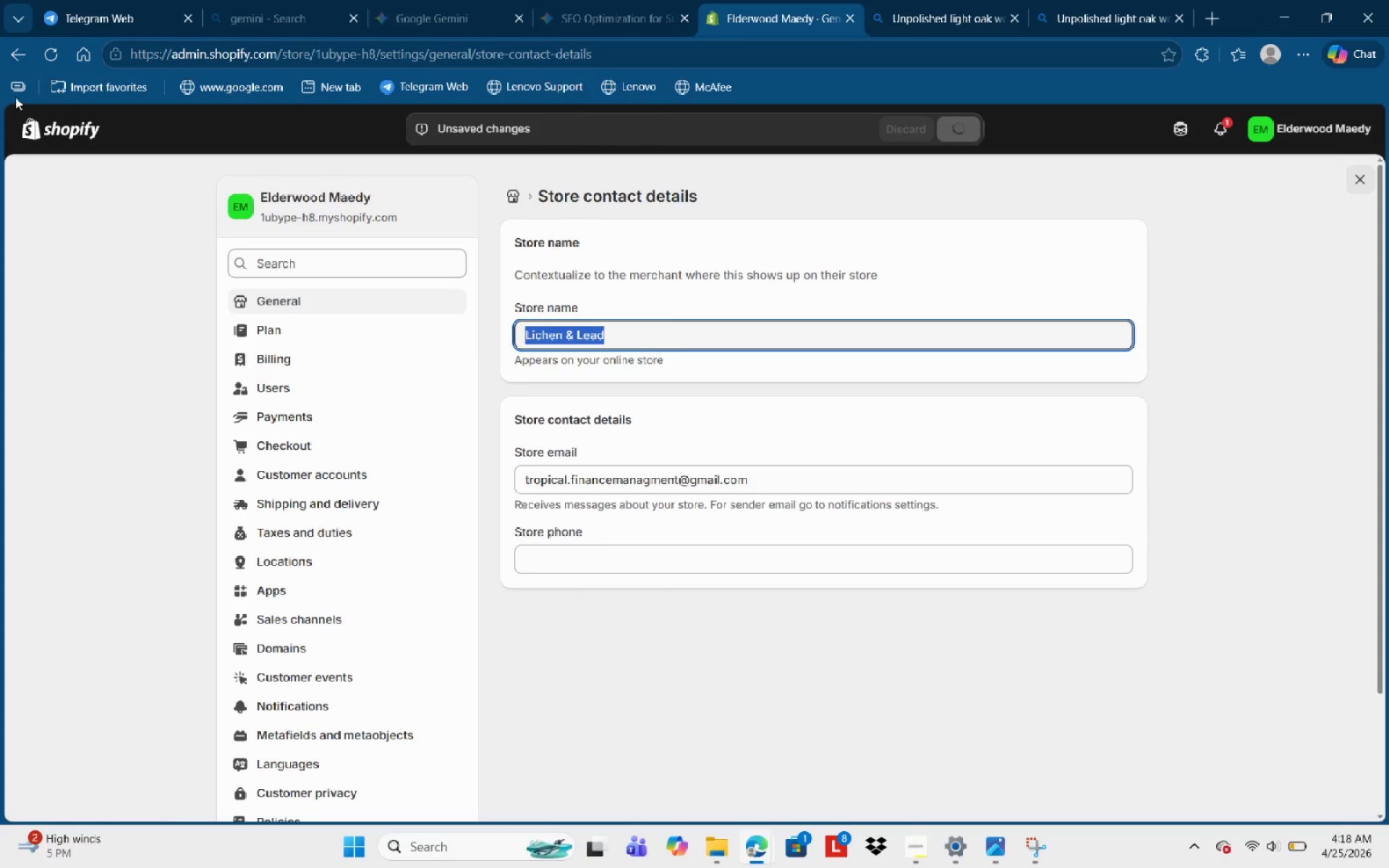 
left_click([1351, 168])
 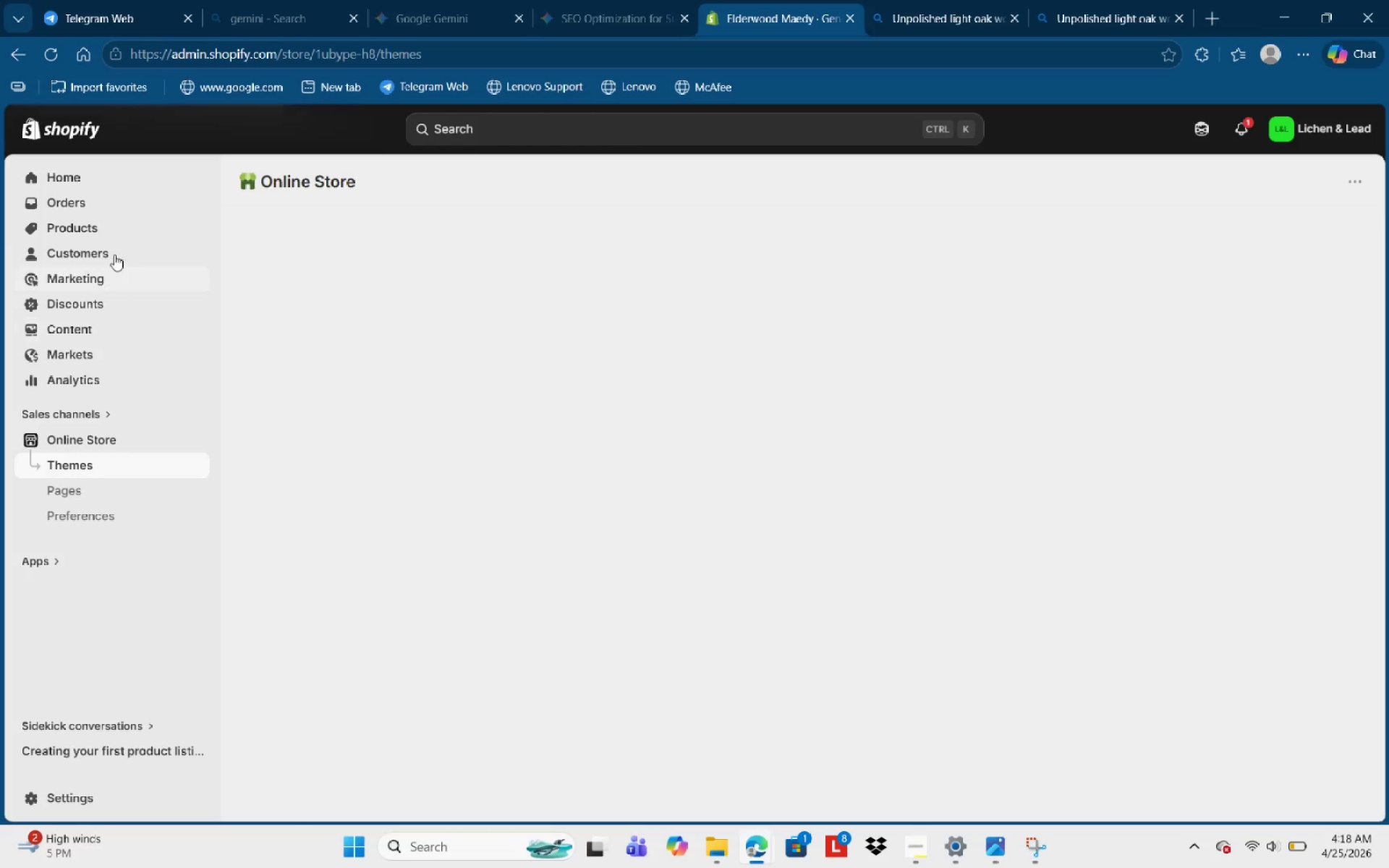 